 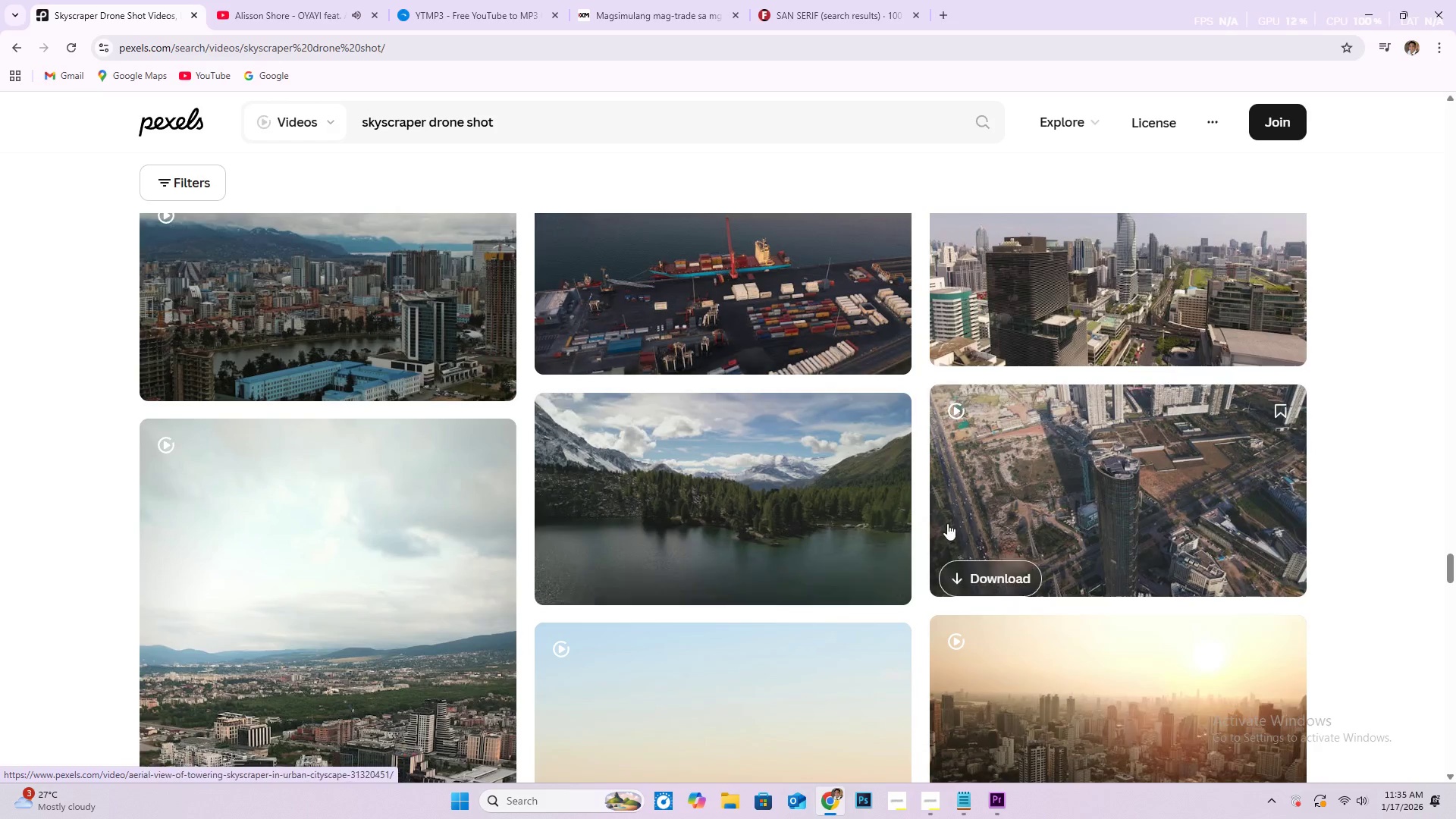 
left_click([1012, 806])
 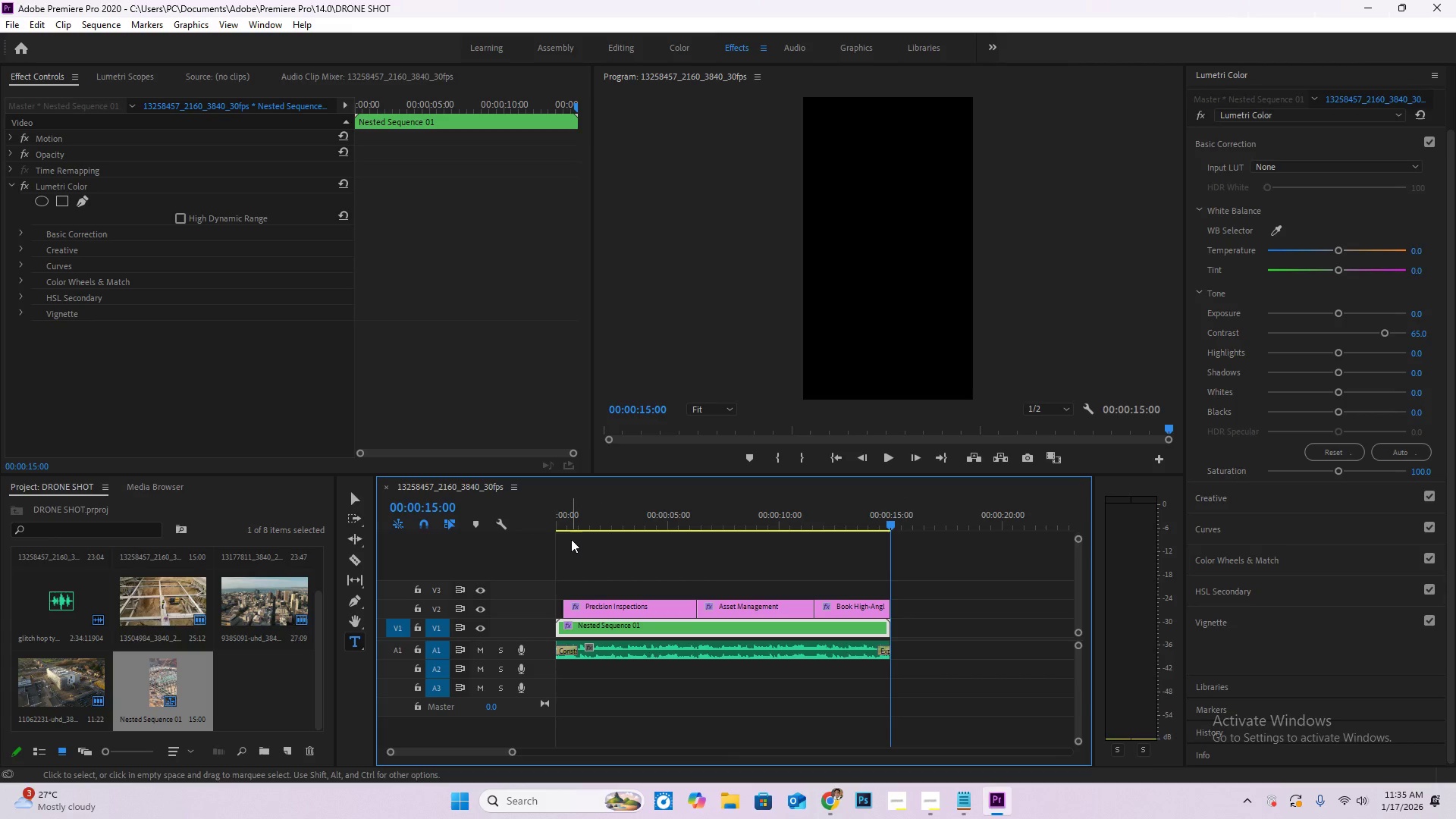 
left_click_drag(start_coordinate=[573, 529], to_coordinate=[538, 522])
 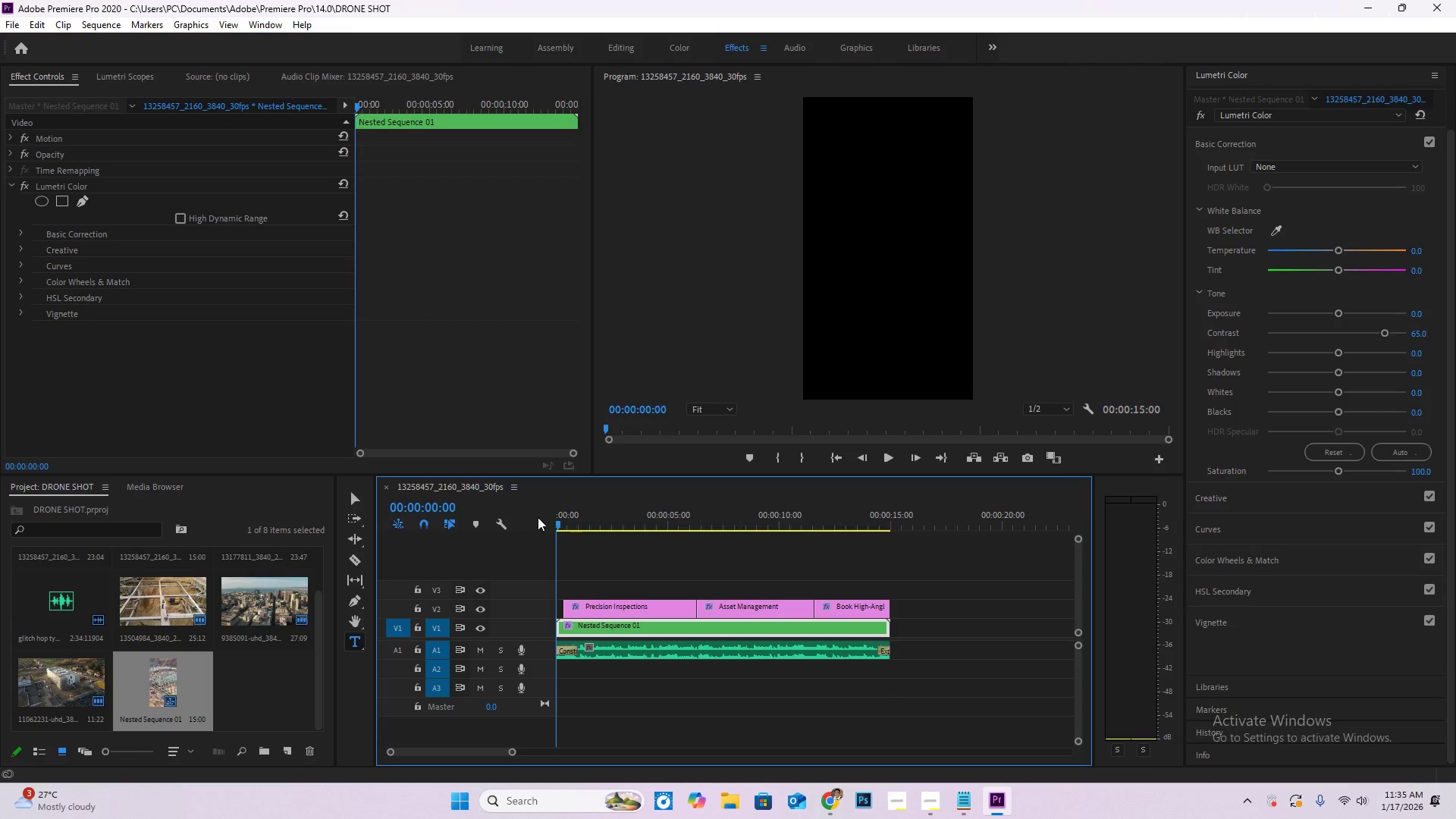 
key(NumpadEnter)
 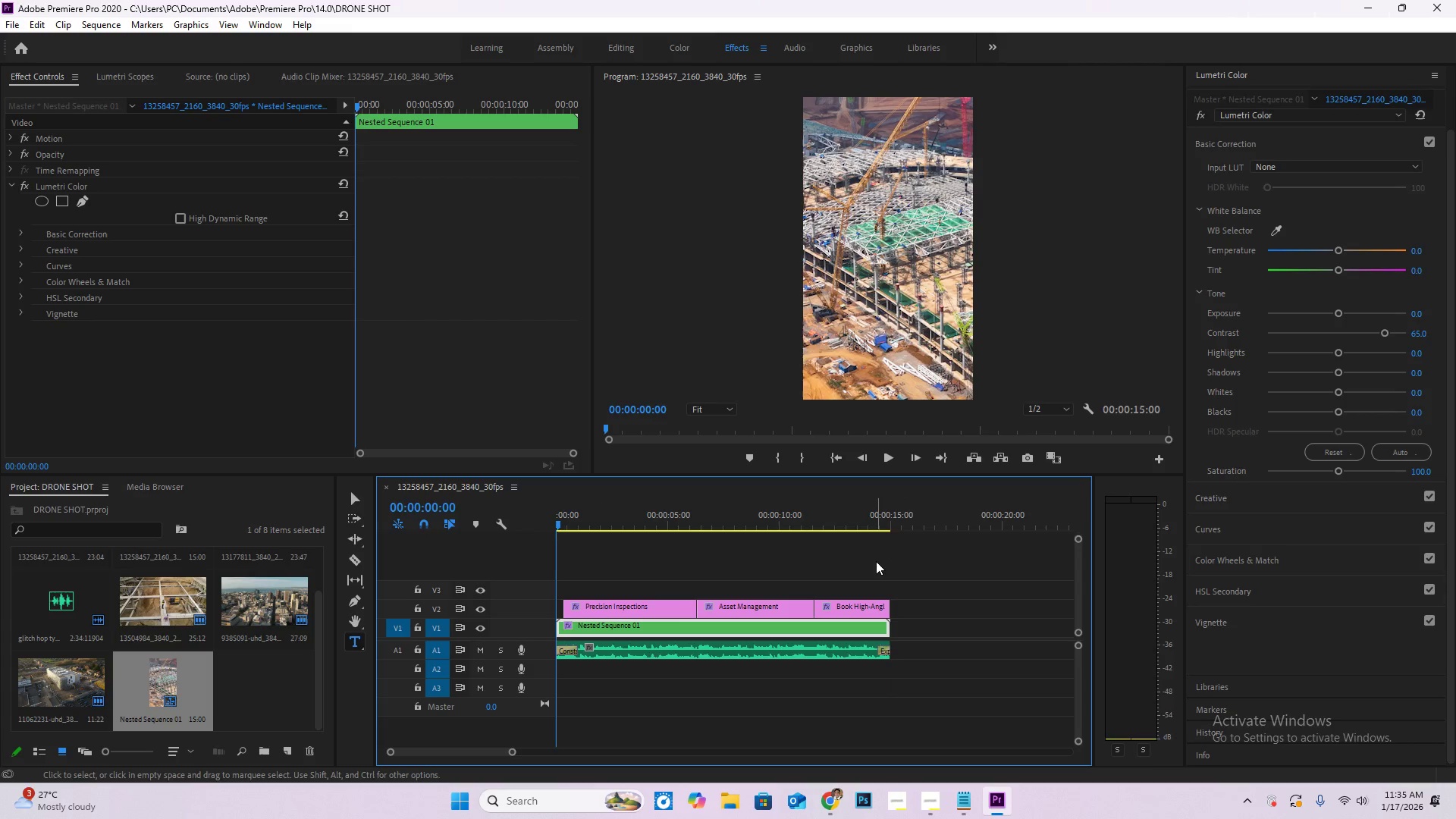 
left_click([893, 457])
 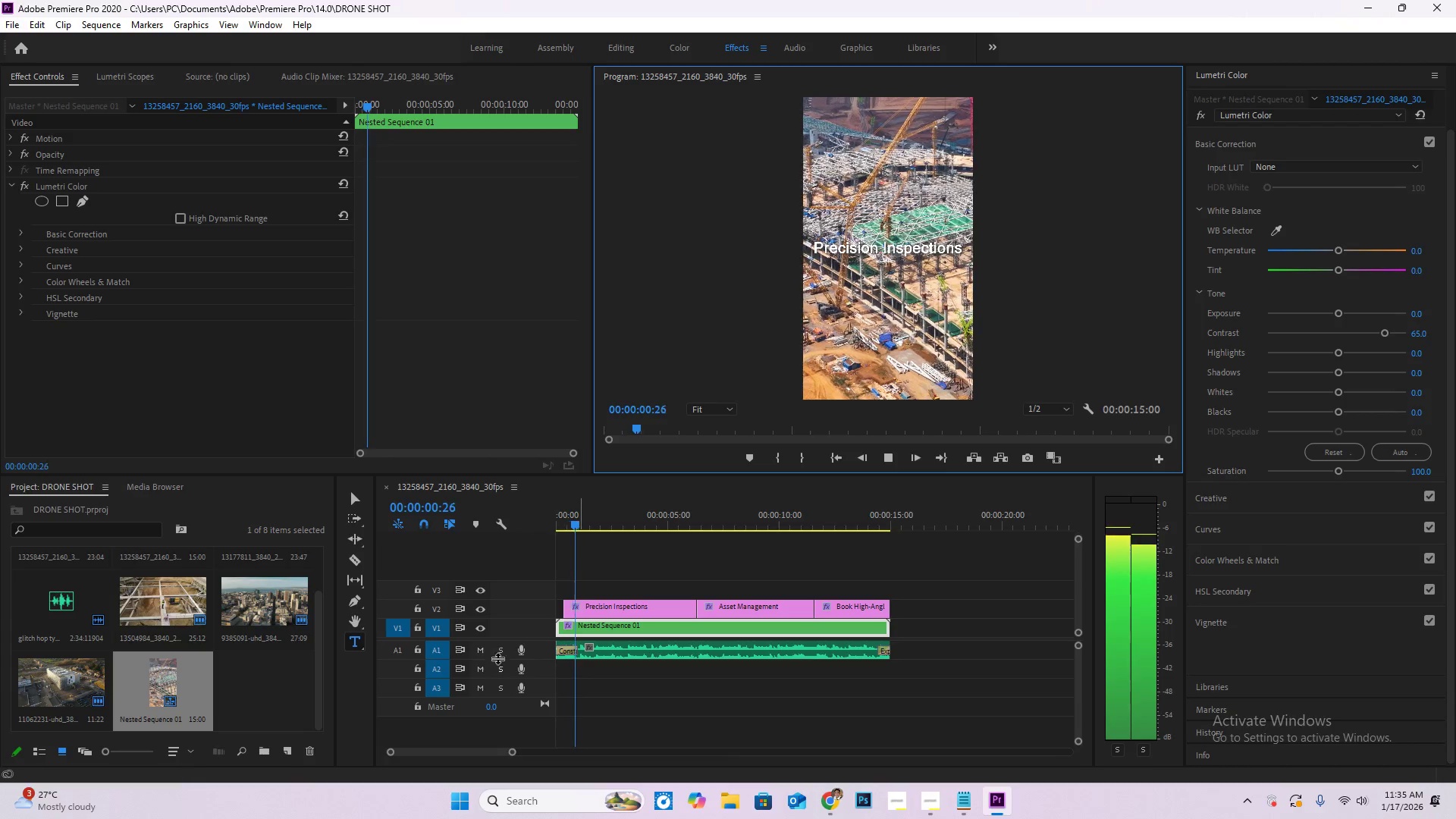 
left_click([481, 654])
 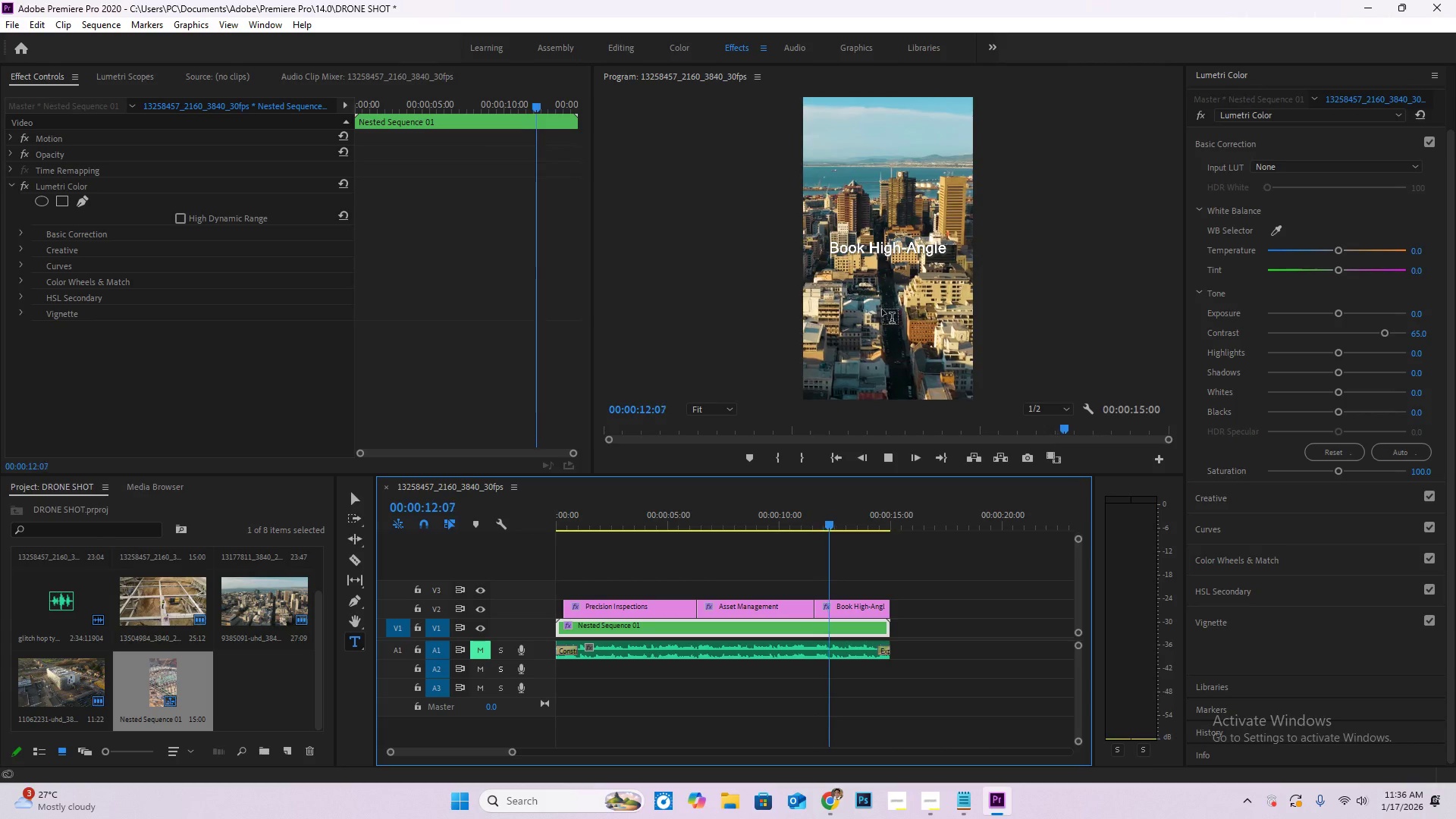 
wait(15.97)
 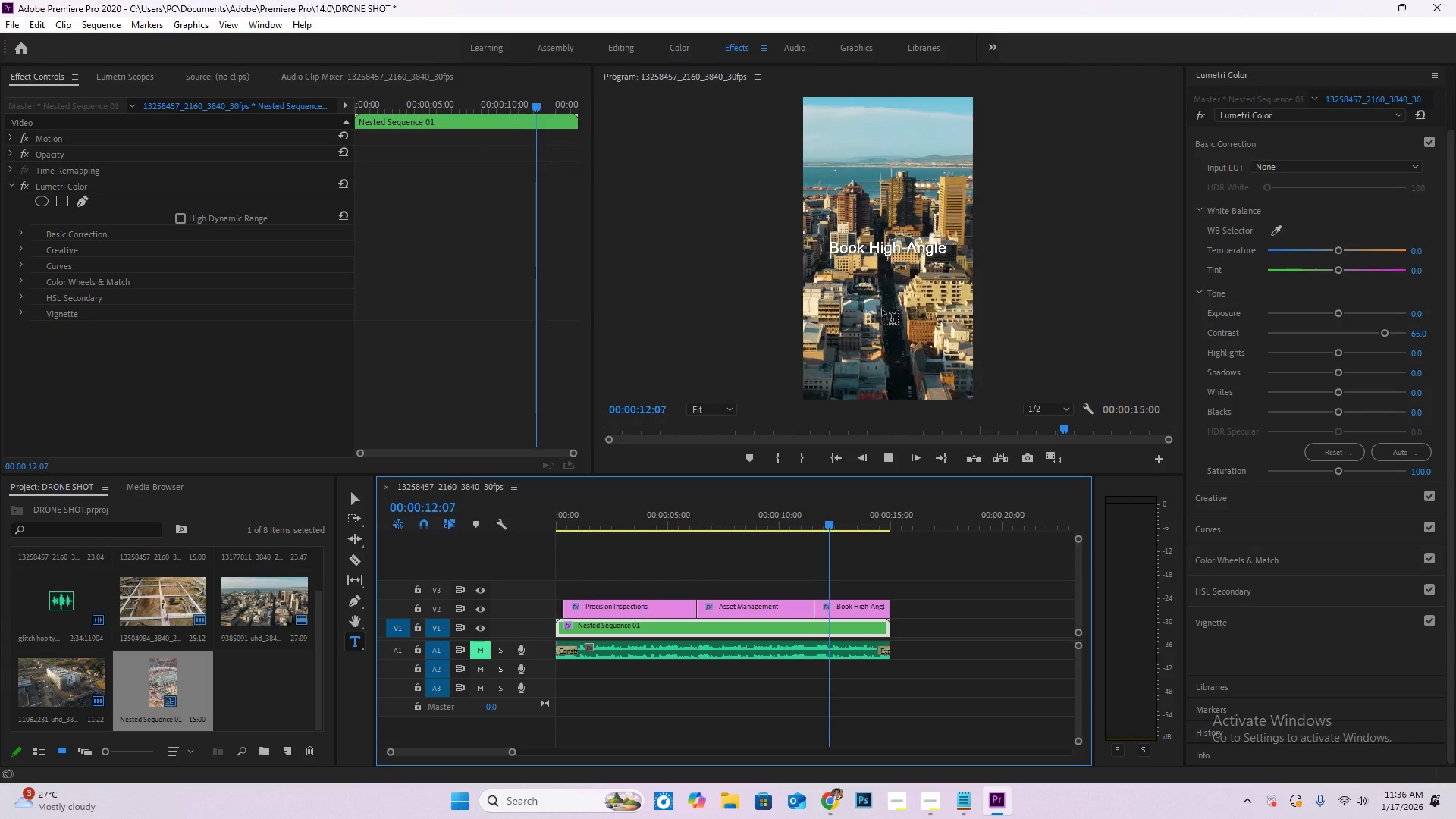 
left_click_drag(start_coordinate=[558, 516], to_coordinate=[540, 521])
 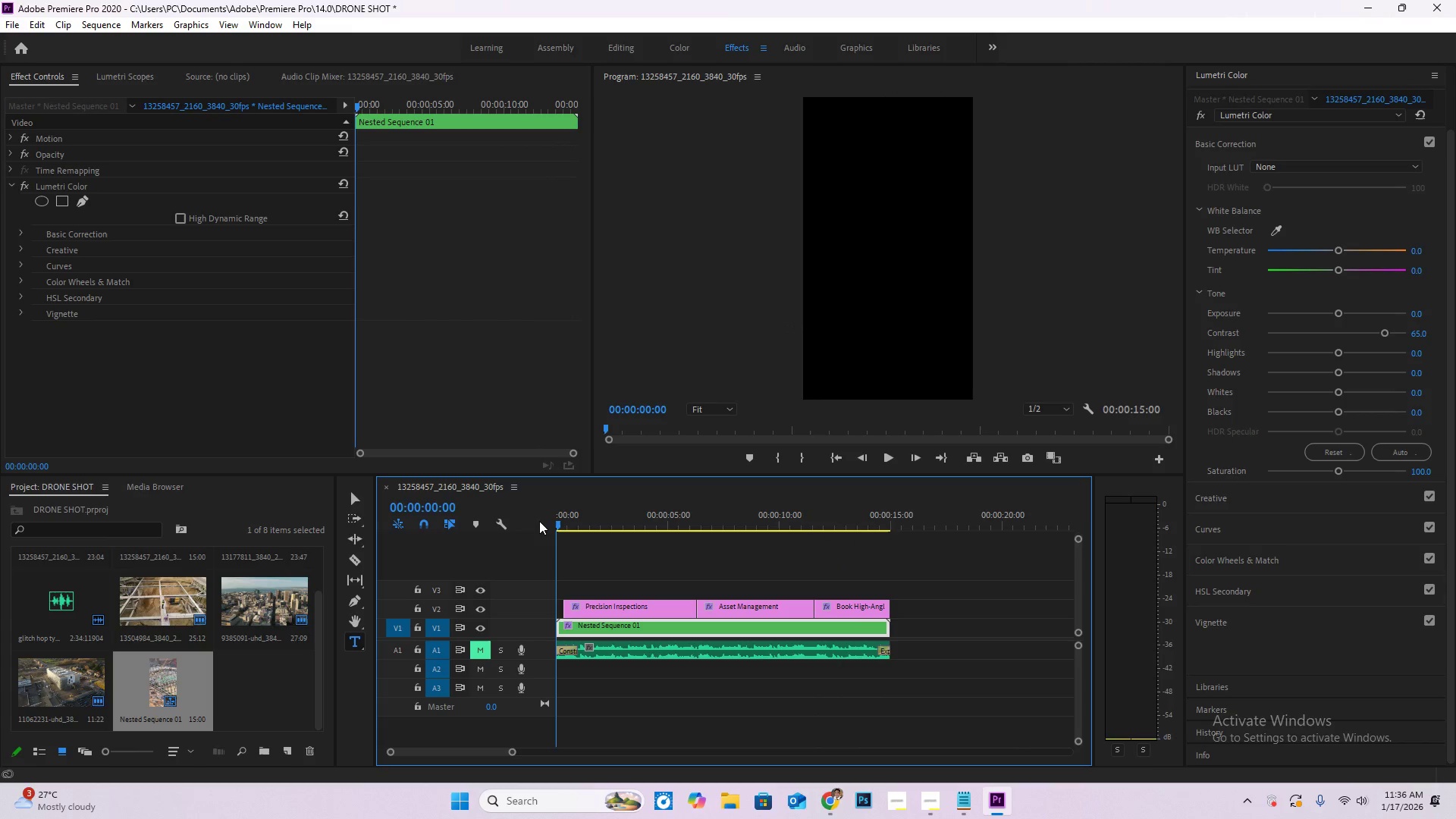 
key(NumpadEnter)
 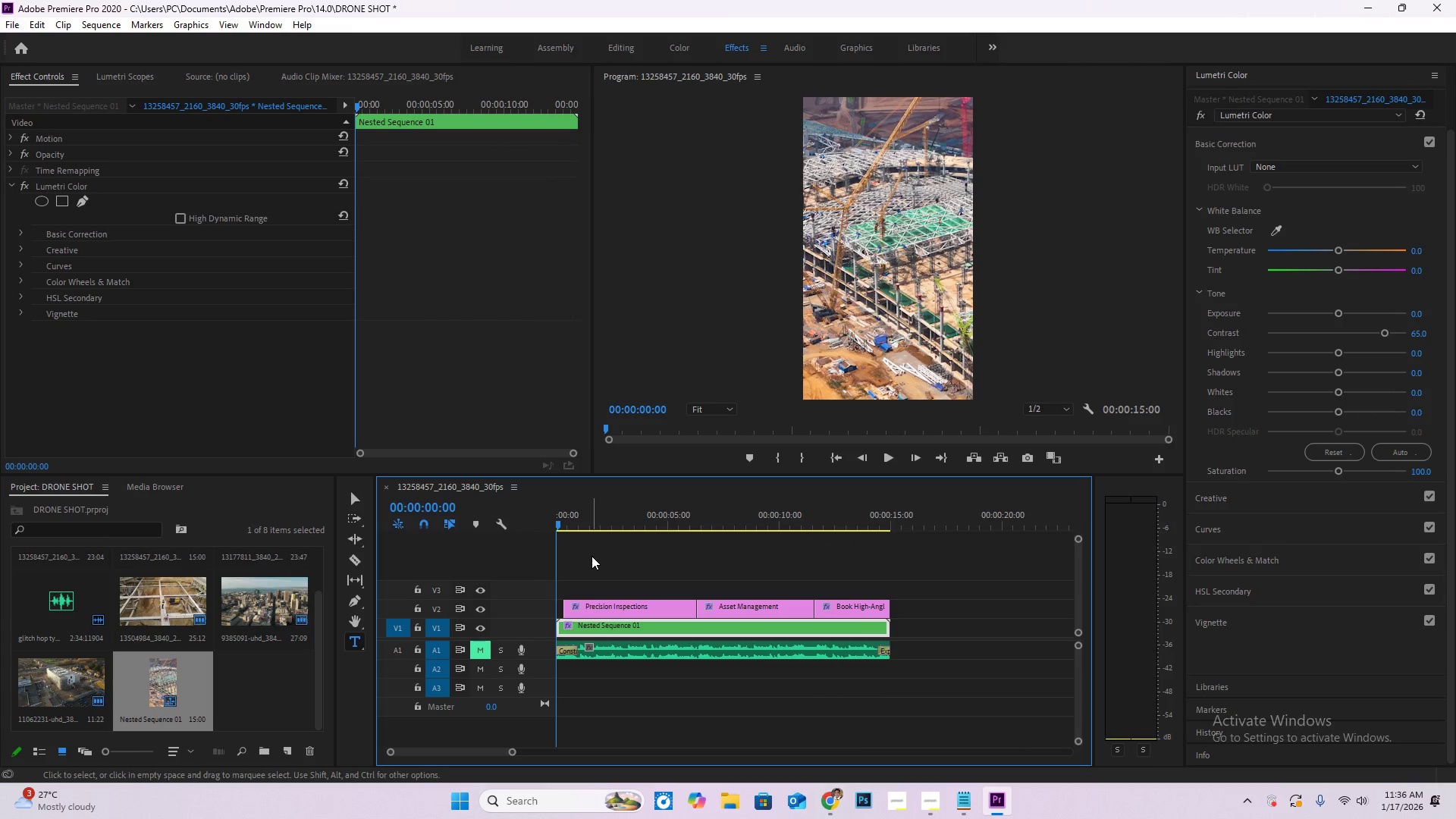 
key(NumpadEnter)
 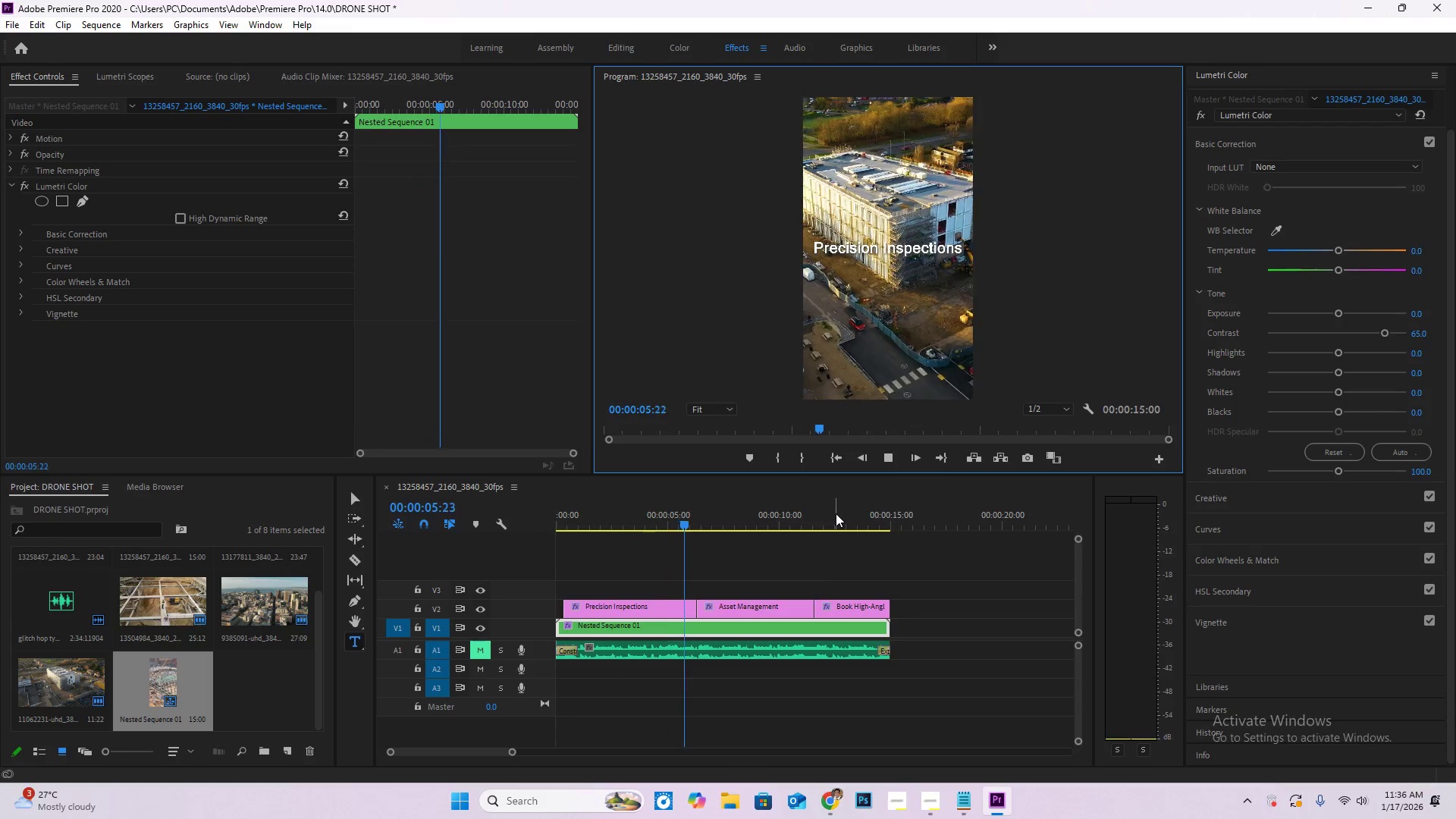 
wait(12.59)
 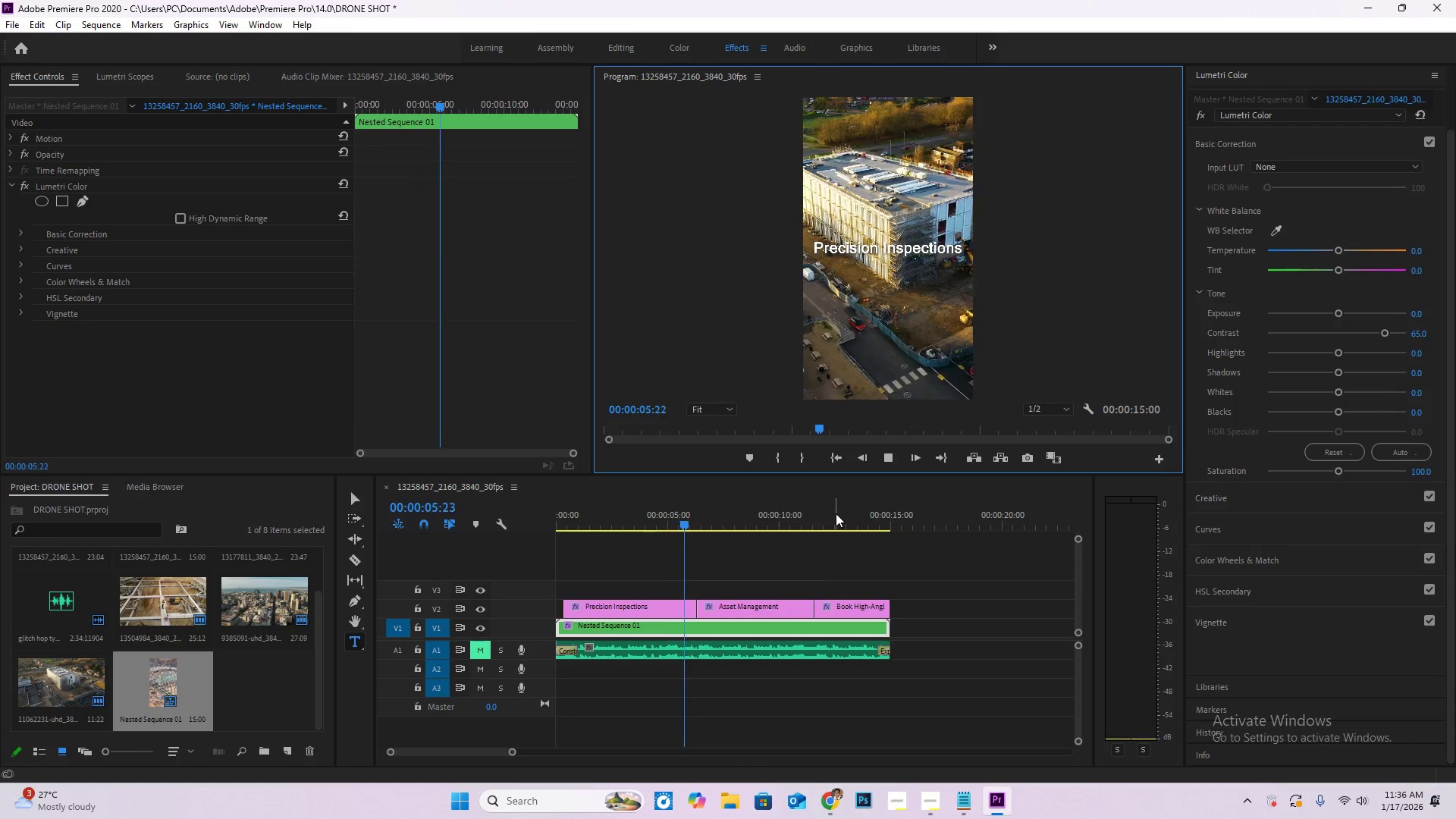 
left_click([938, 796])